 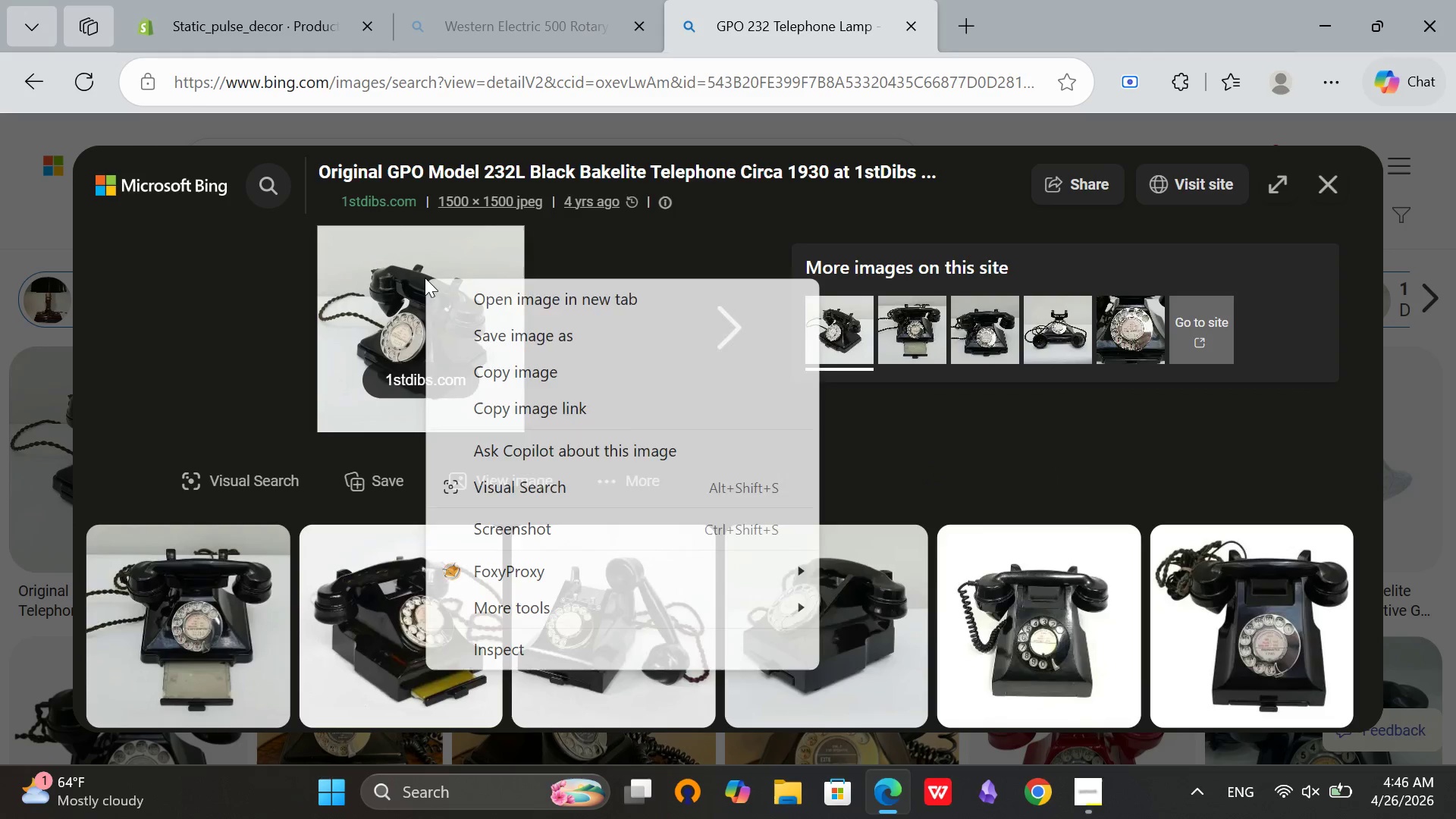 
left_click([527, 350])
 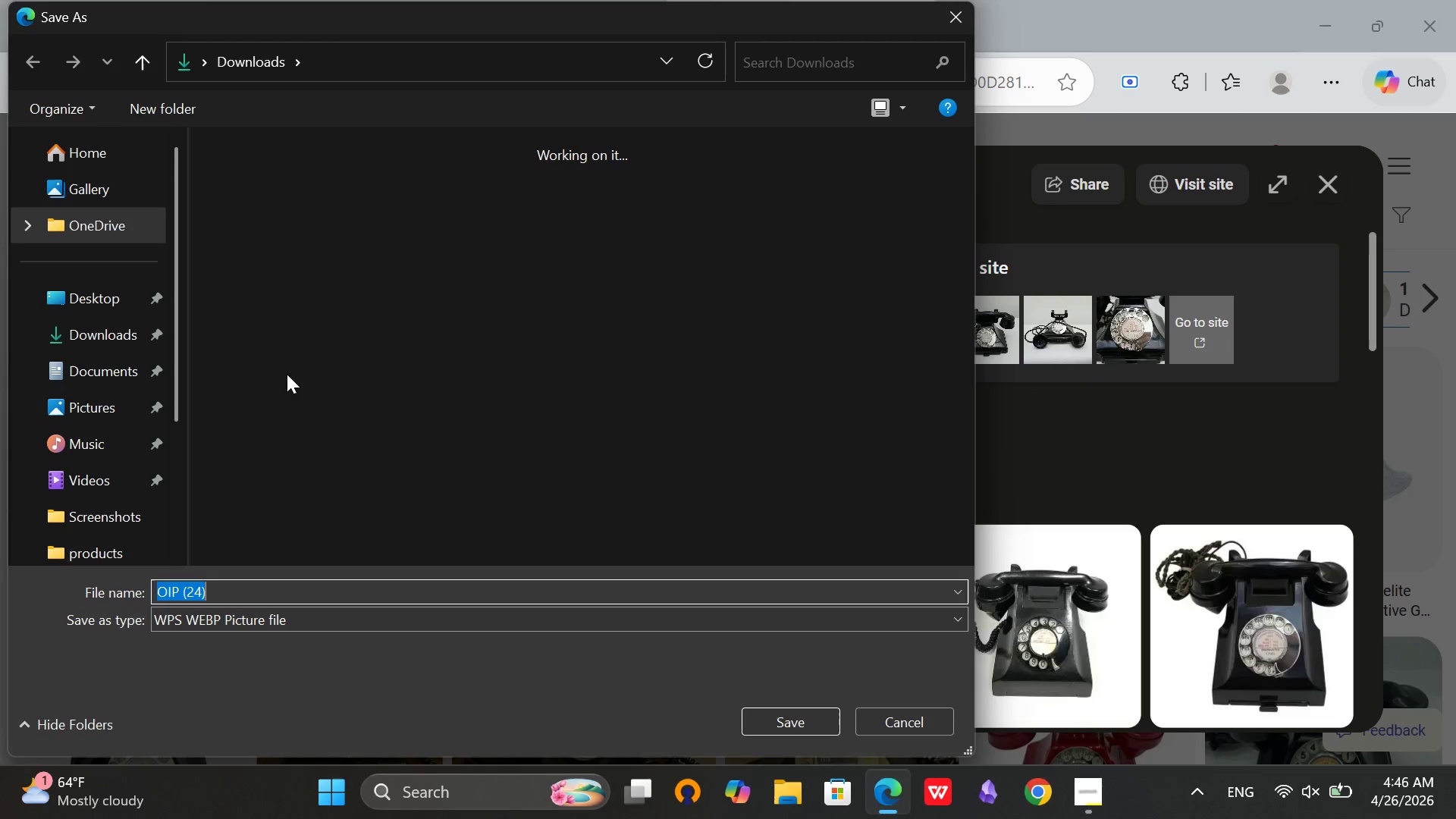 
left_click([91, 329])
 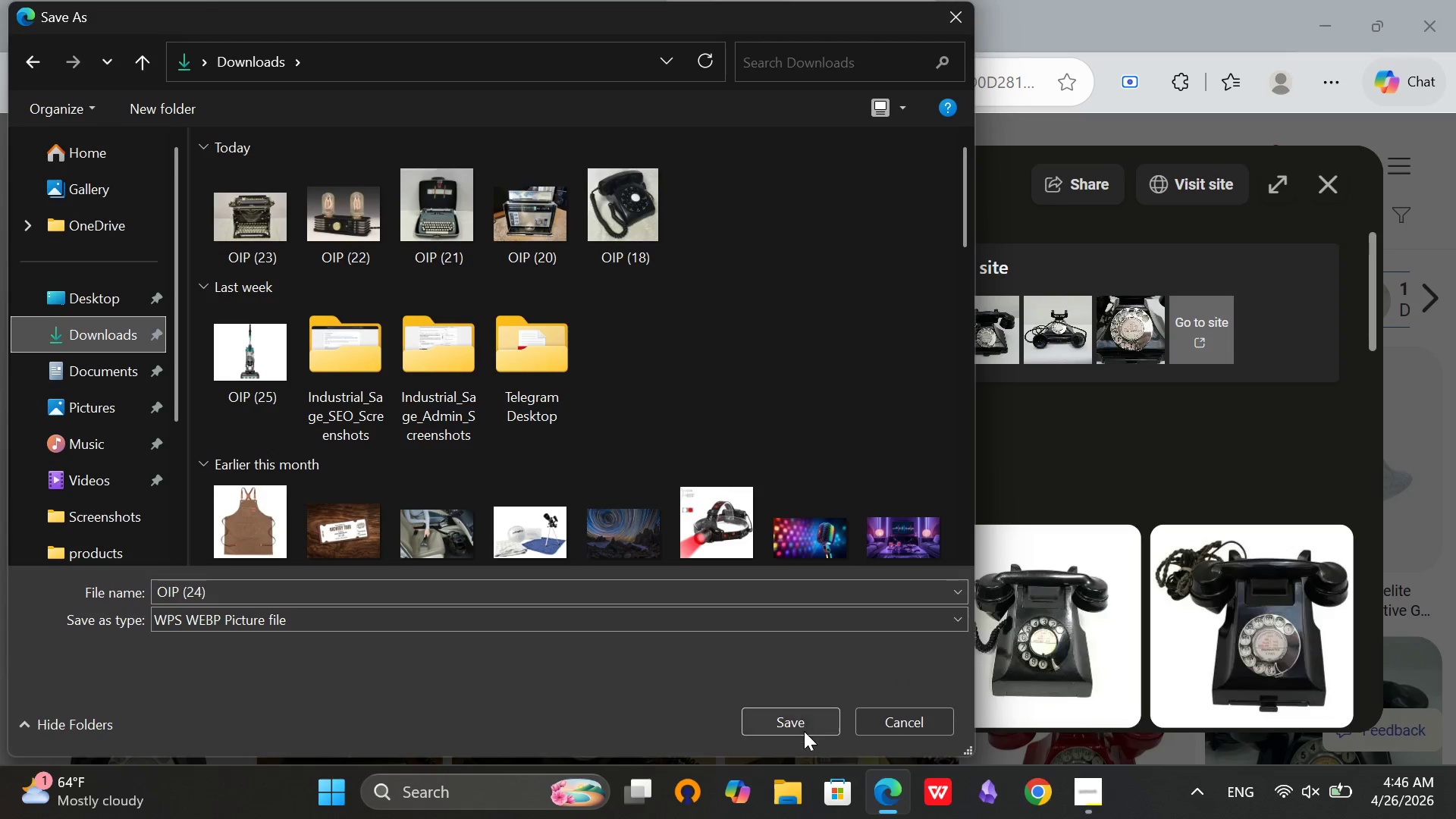 
left_click([804, 731])
 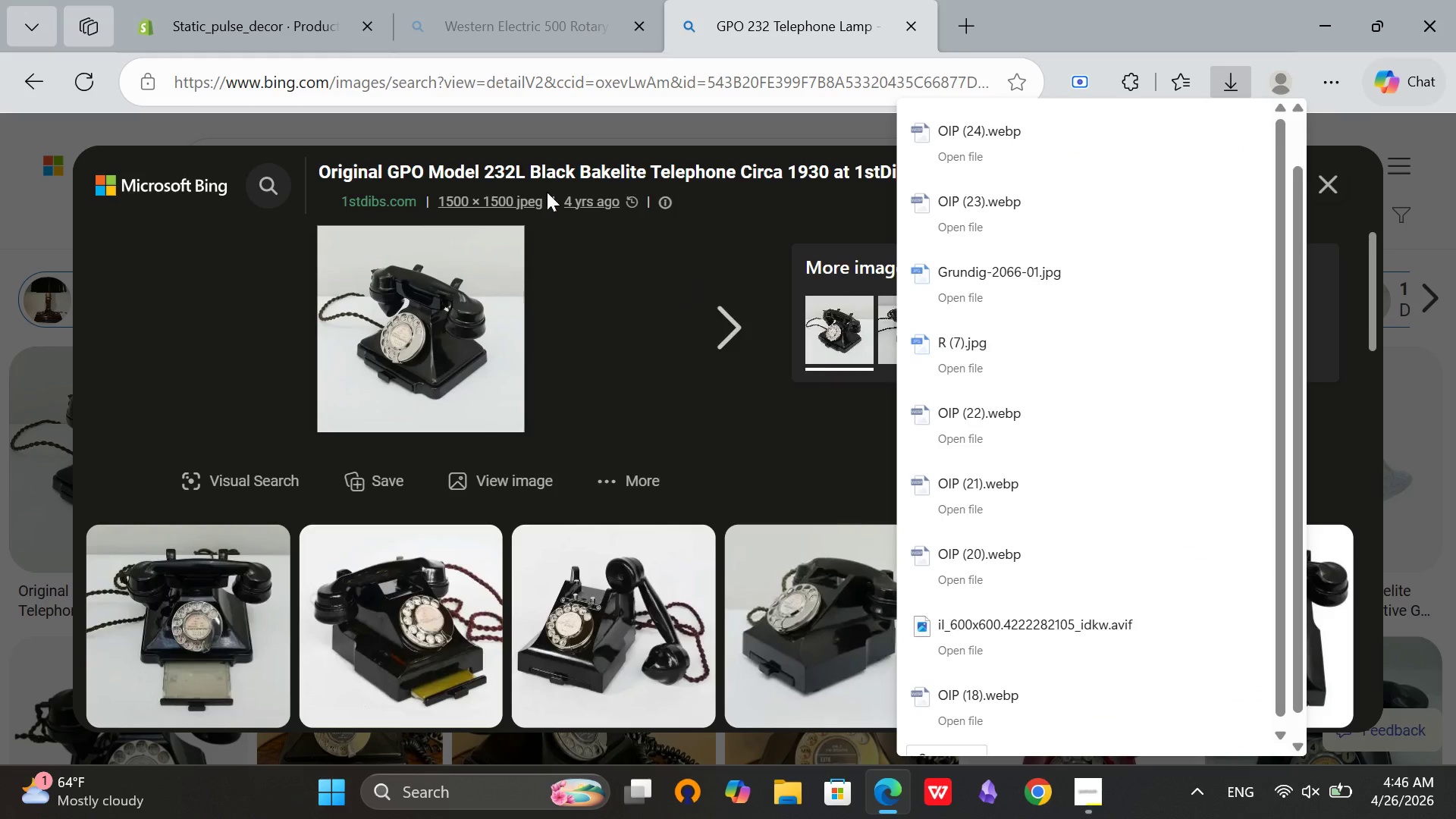 
left_click([193, 8])
 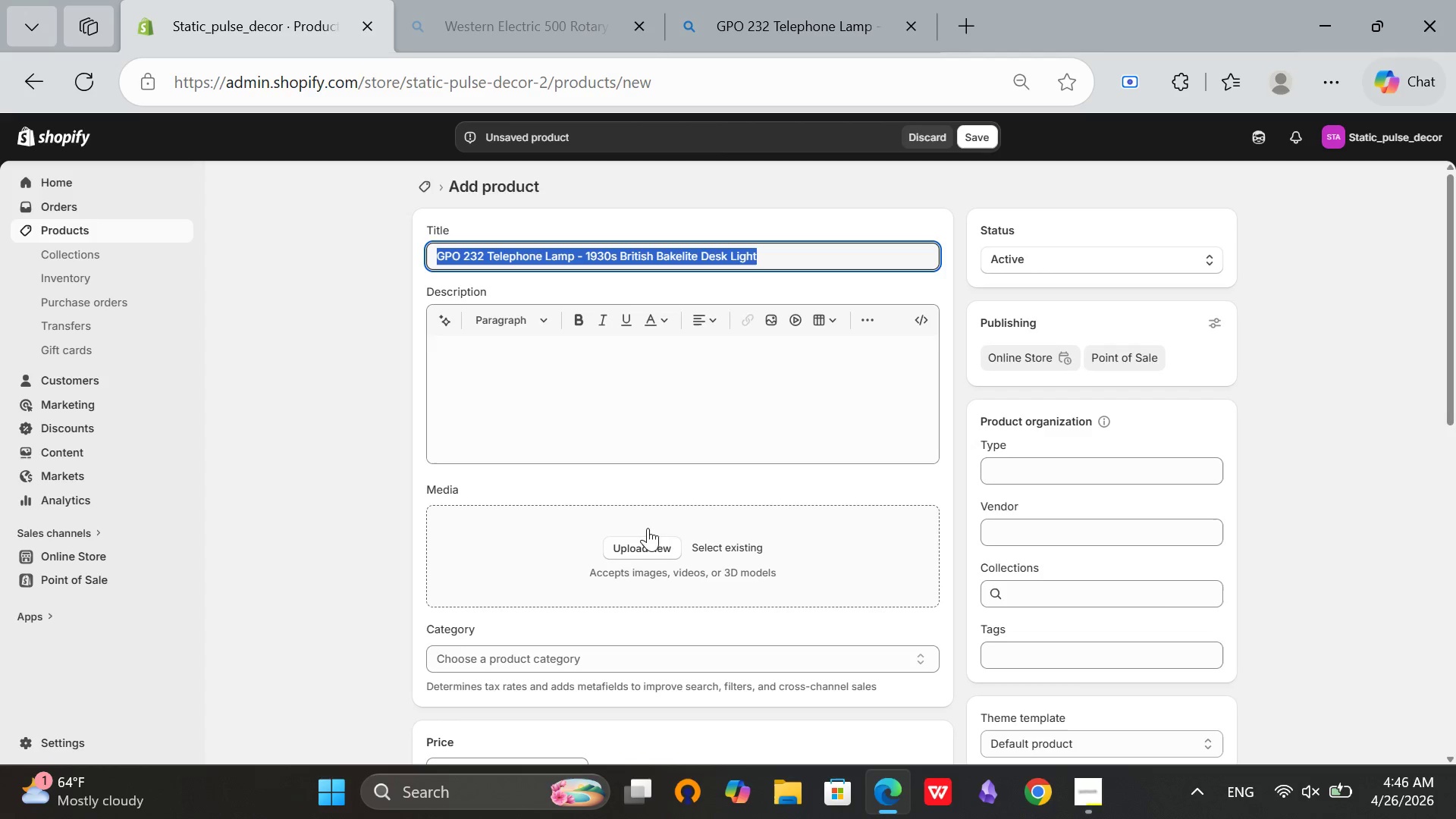 
left_click([645, 540])
 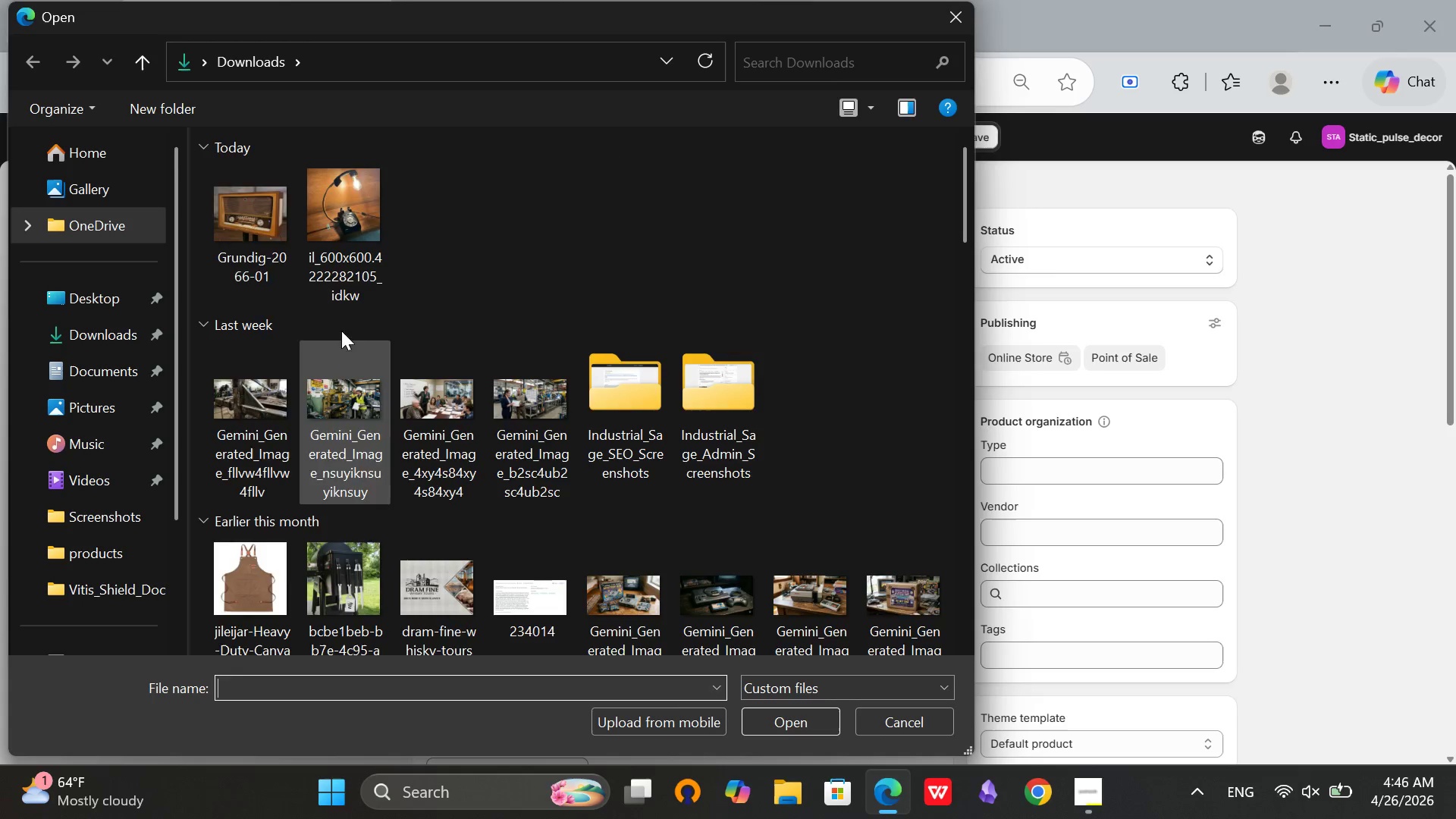 
left_click([246, 175])
 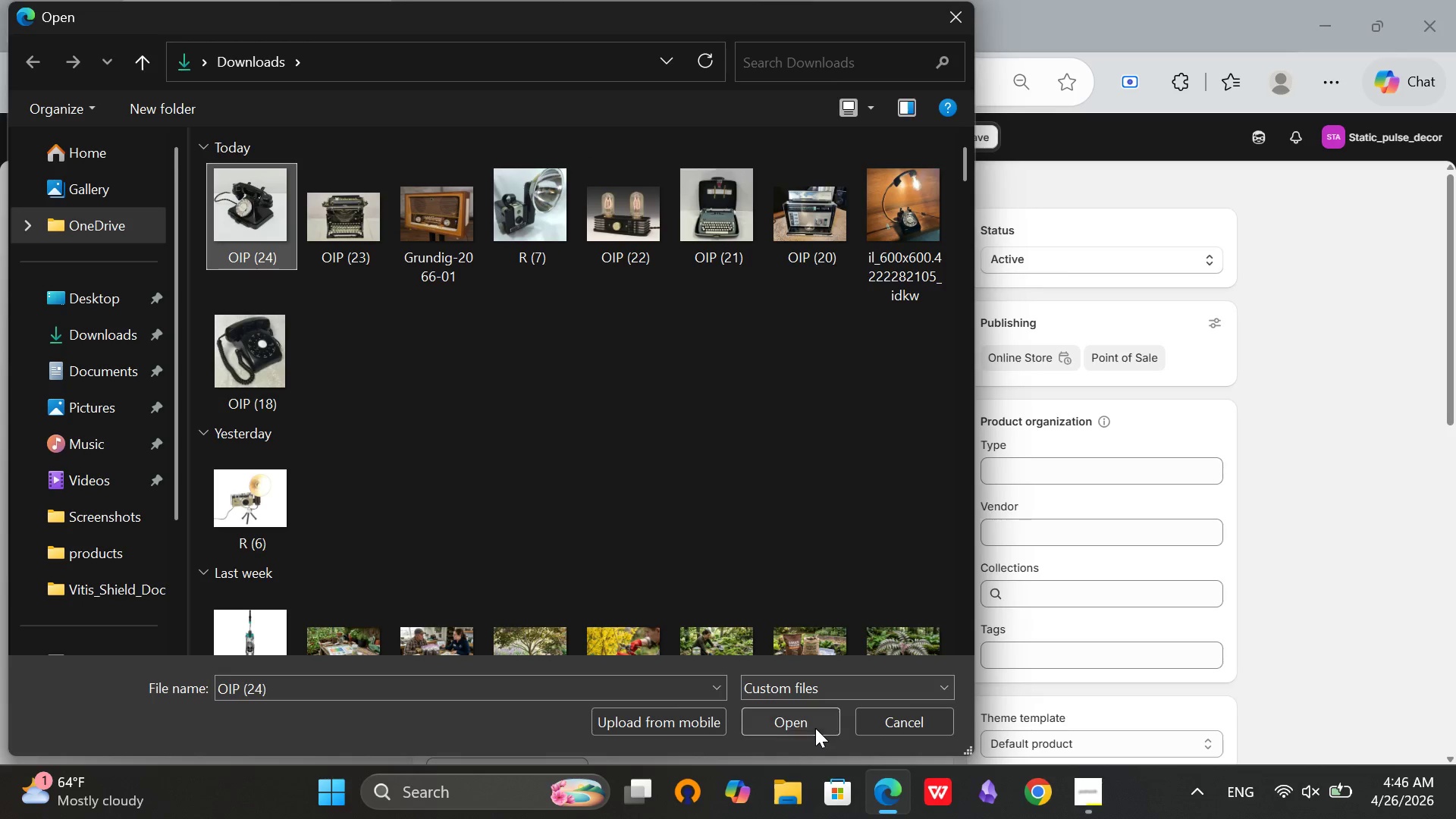 
left_click([814, 727])
 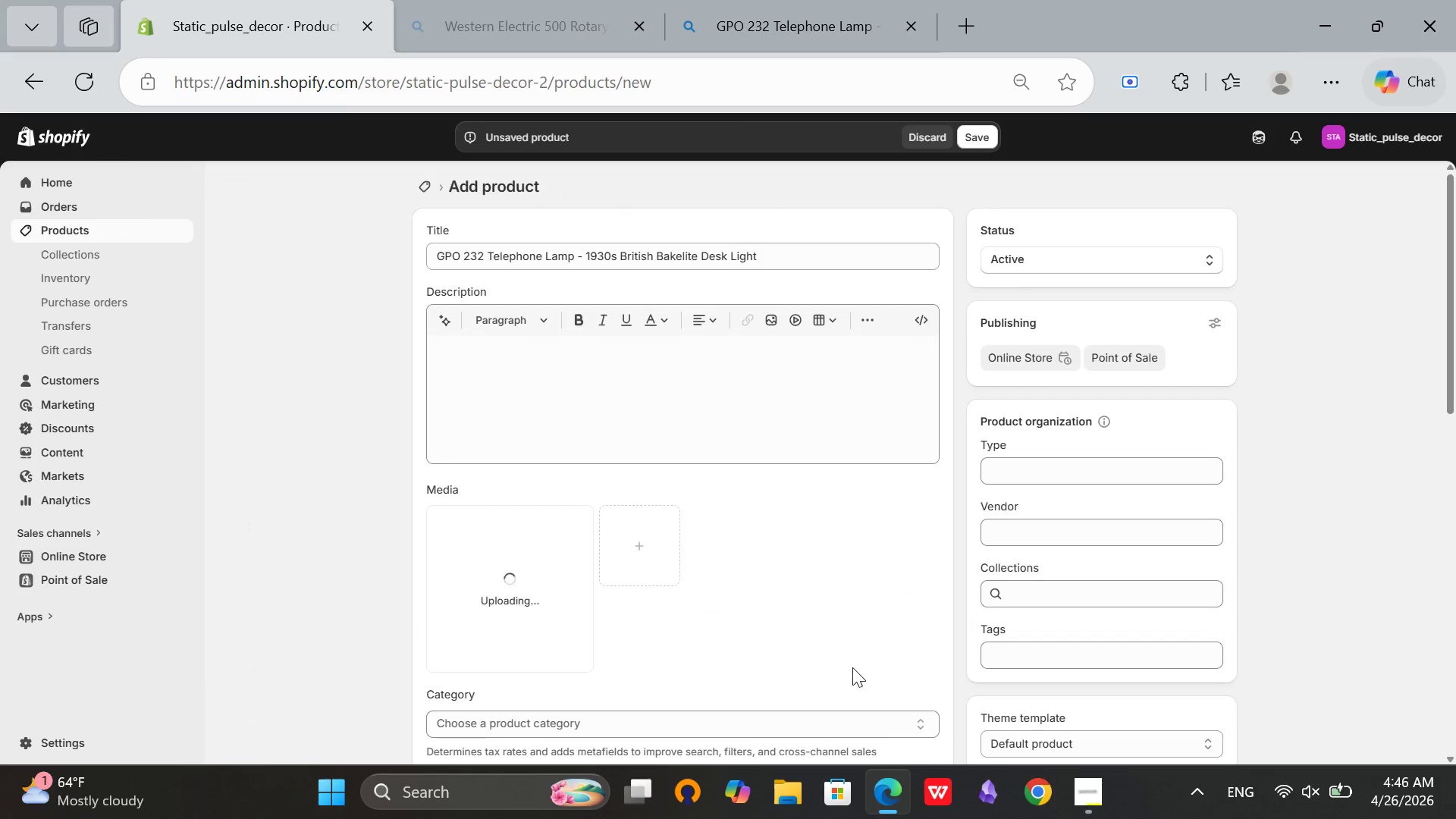 
scroll: coordinate [857, 671], scroll_direction: down, amount: 3.0
 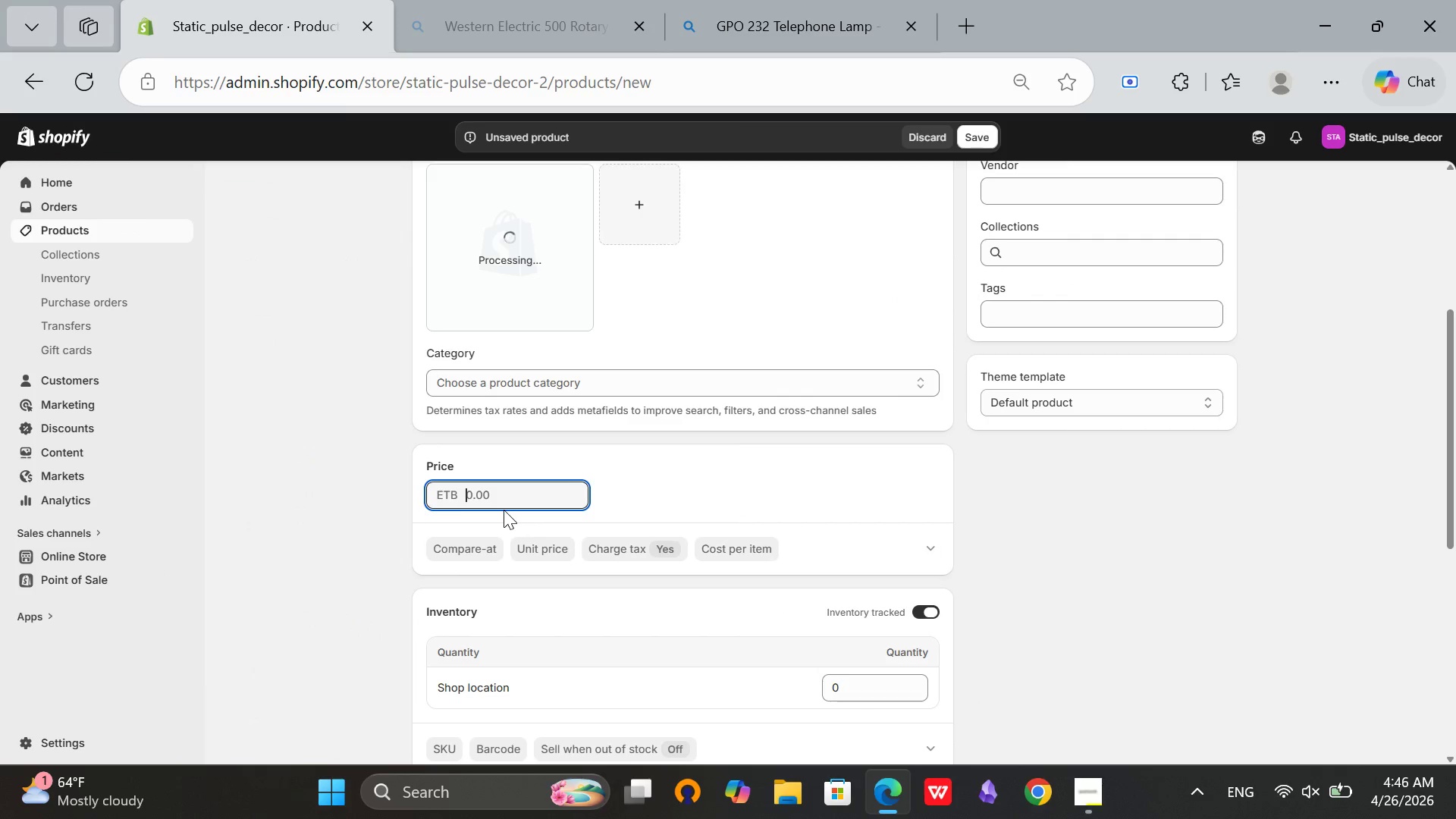 
type(219)
 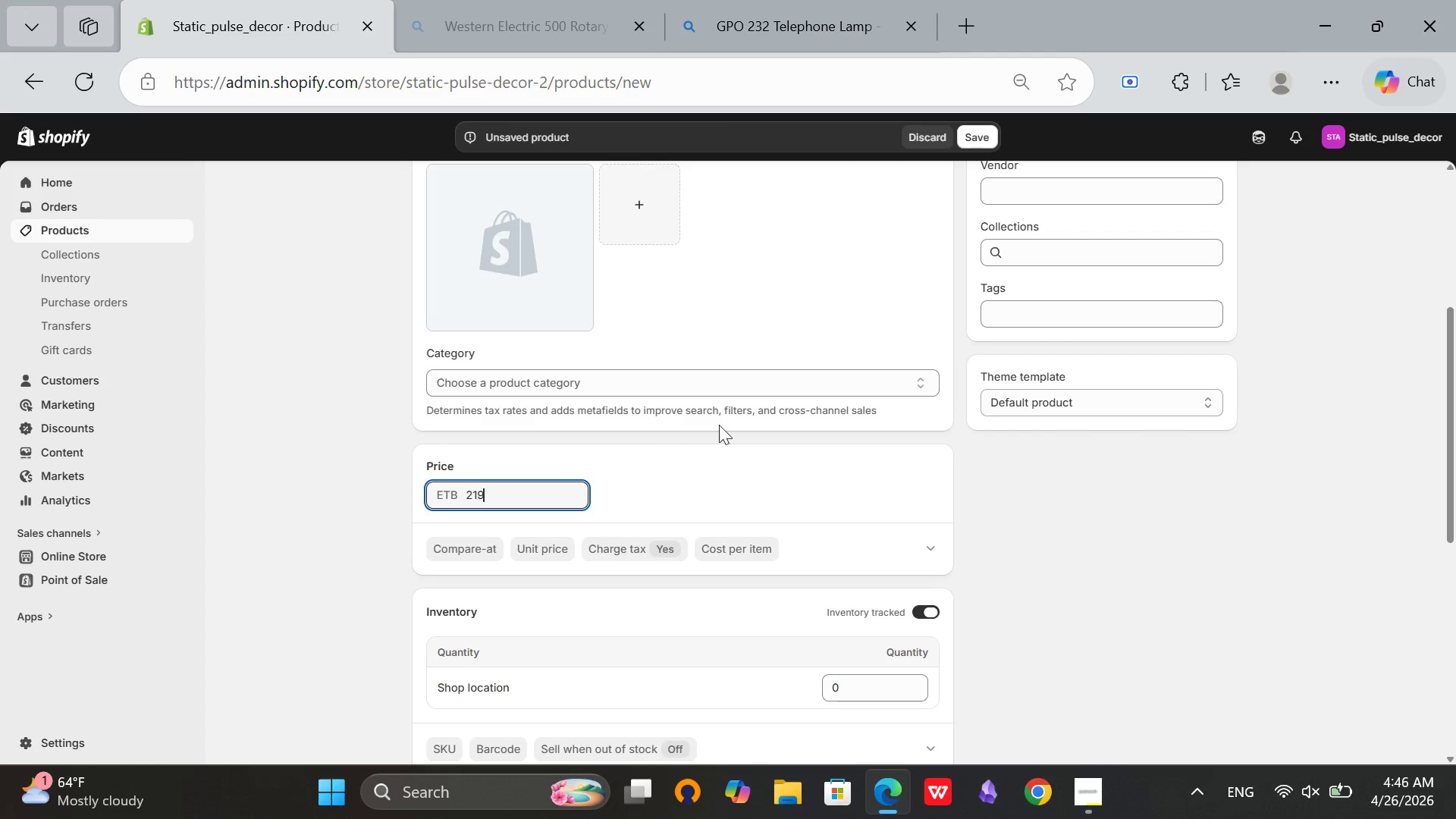 
left_click([720, 425])
 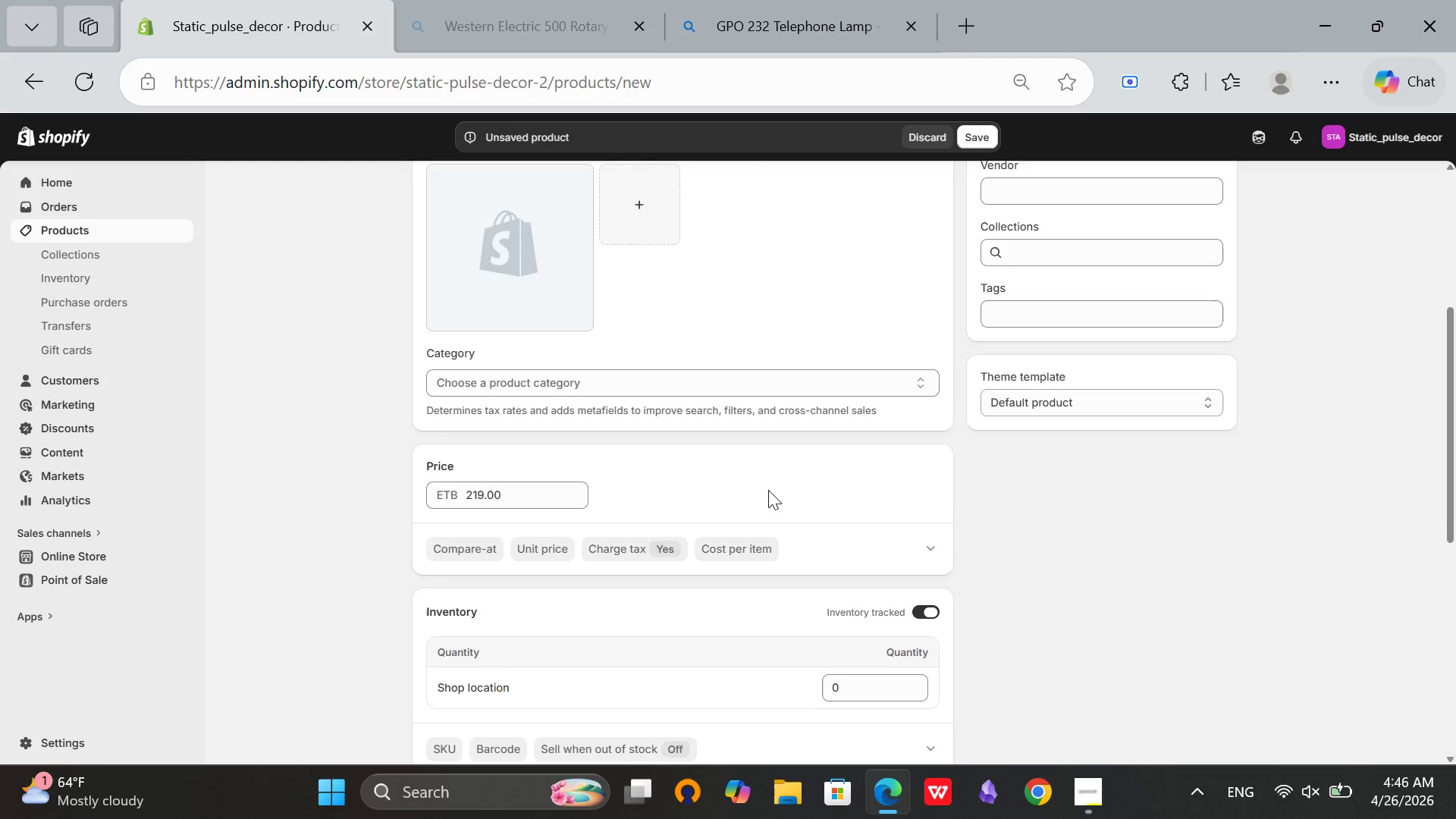 
scroll: coordinate [769, 491], scroll_direction: down, amount: 2.0
 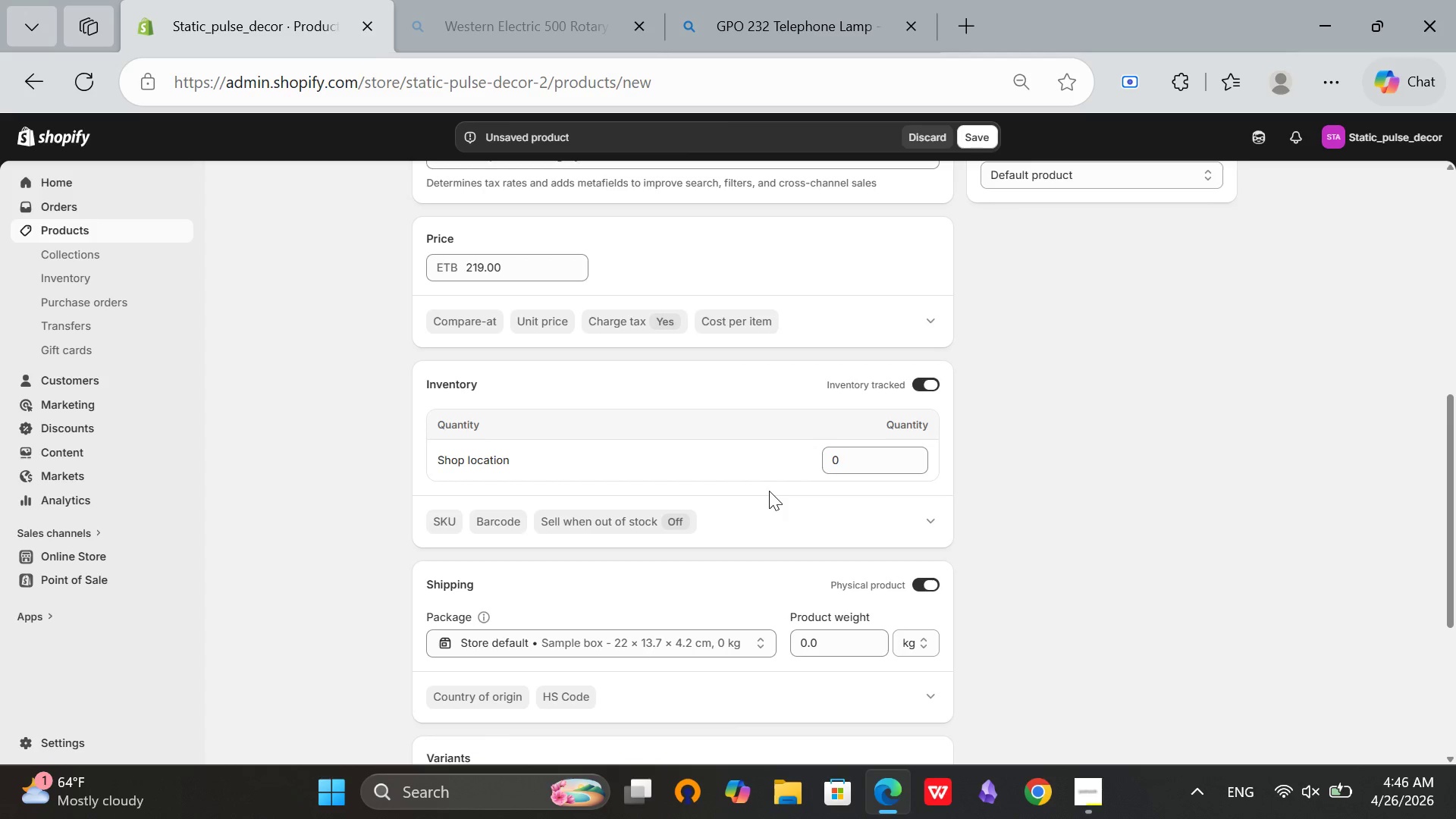 
scroll: coordinate [770, 492], scroll_direction: up, amount: 7.0
 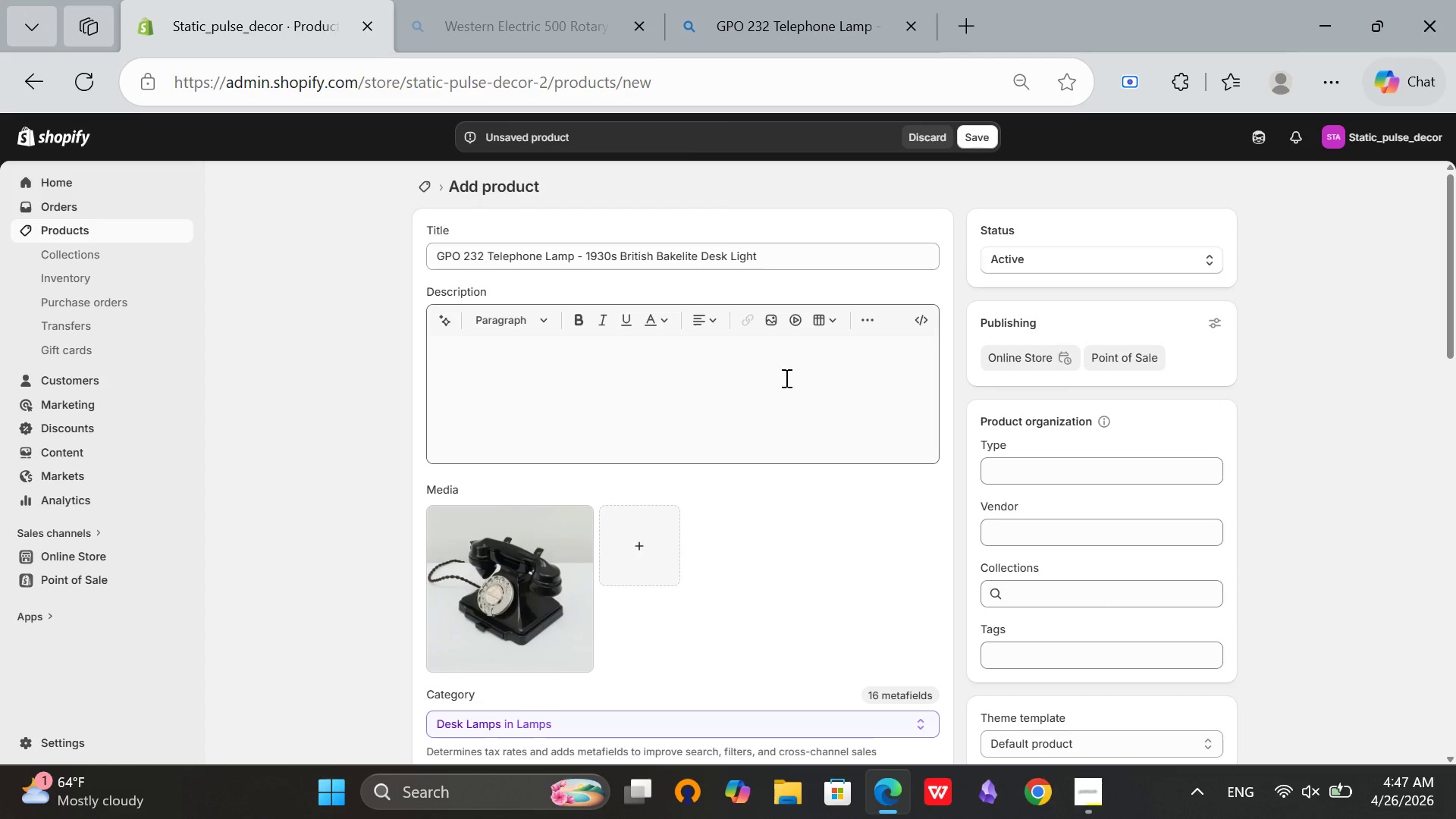 
left_click([916, 315])
 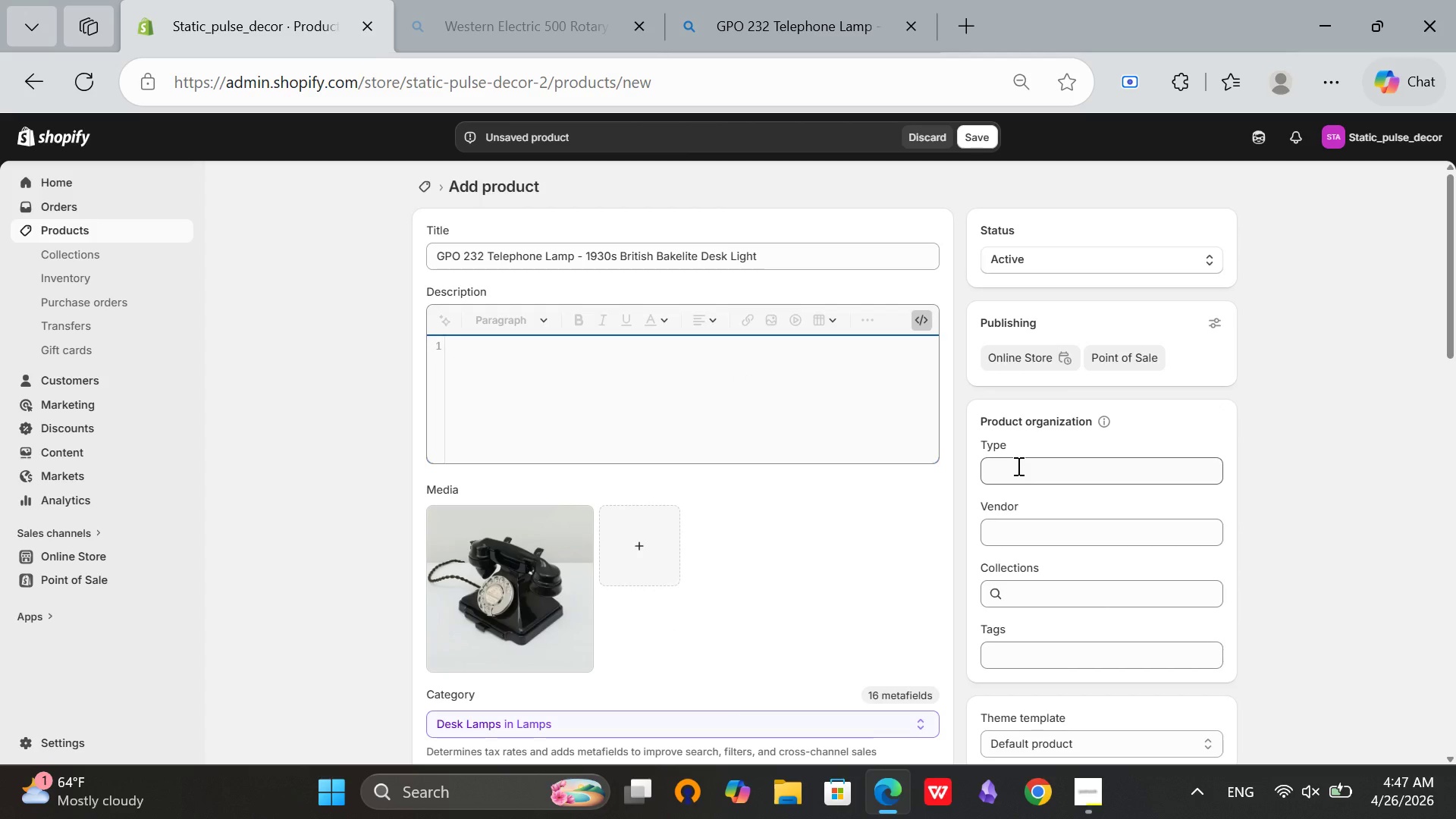 
left_click([1017, 466])
 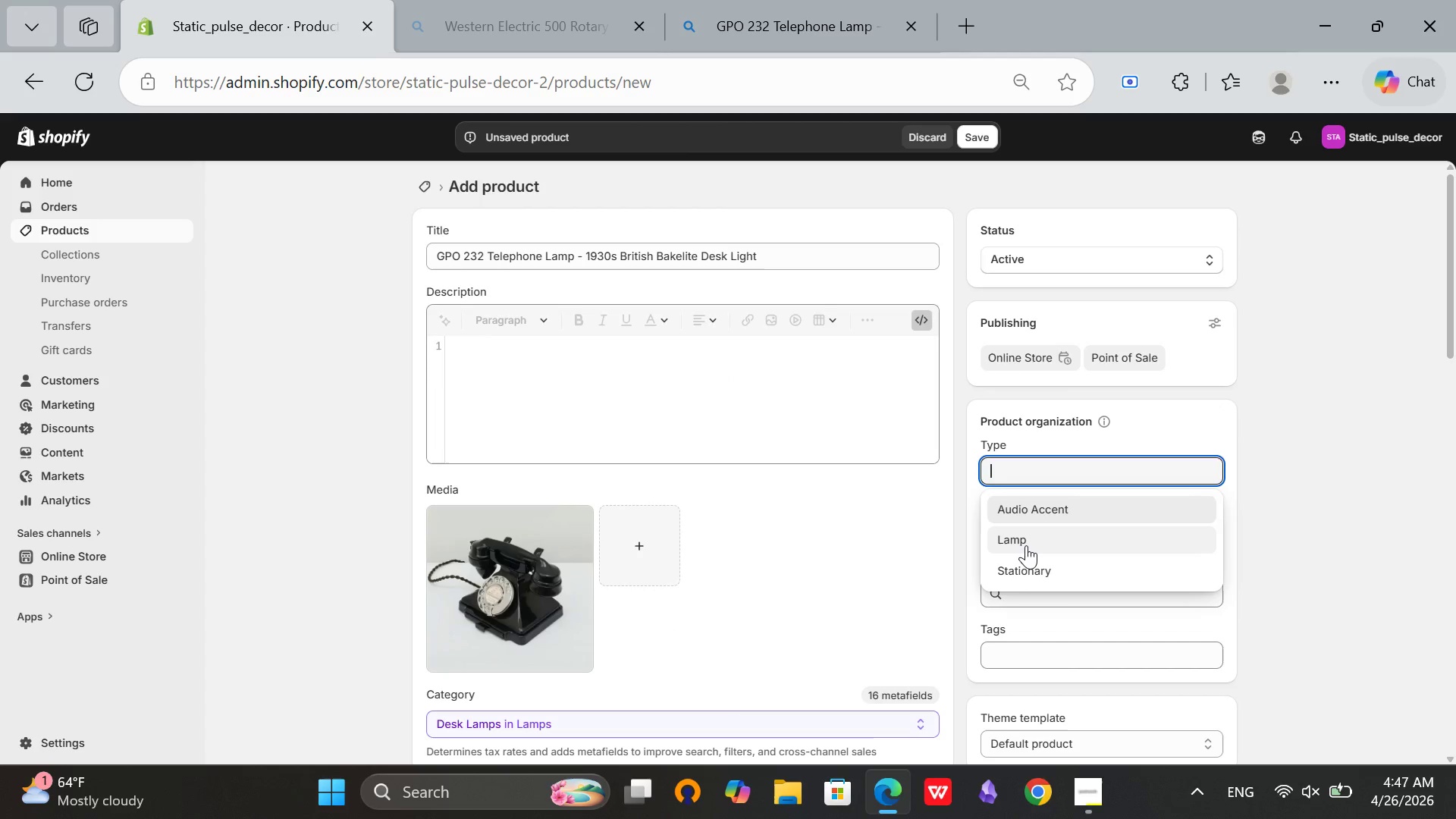 
left_click([1026, 545])
 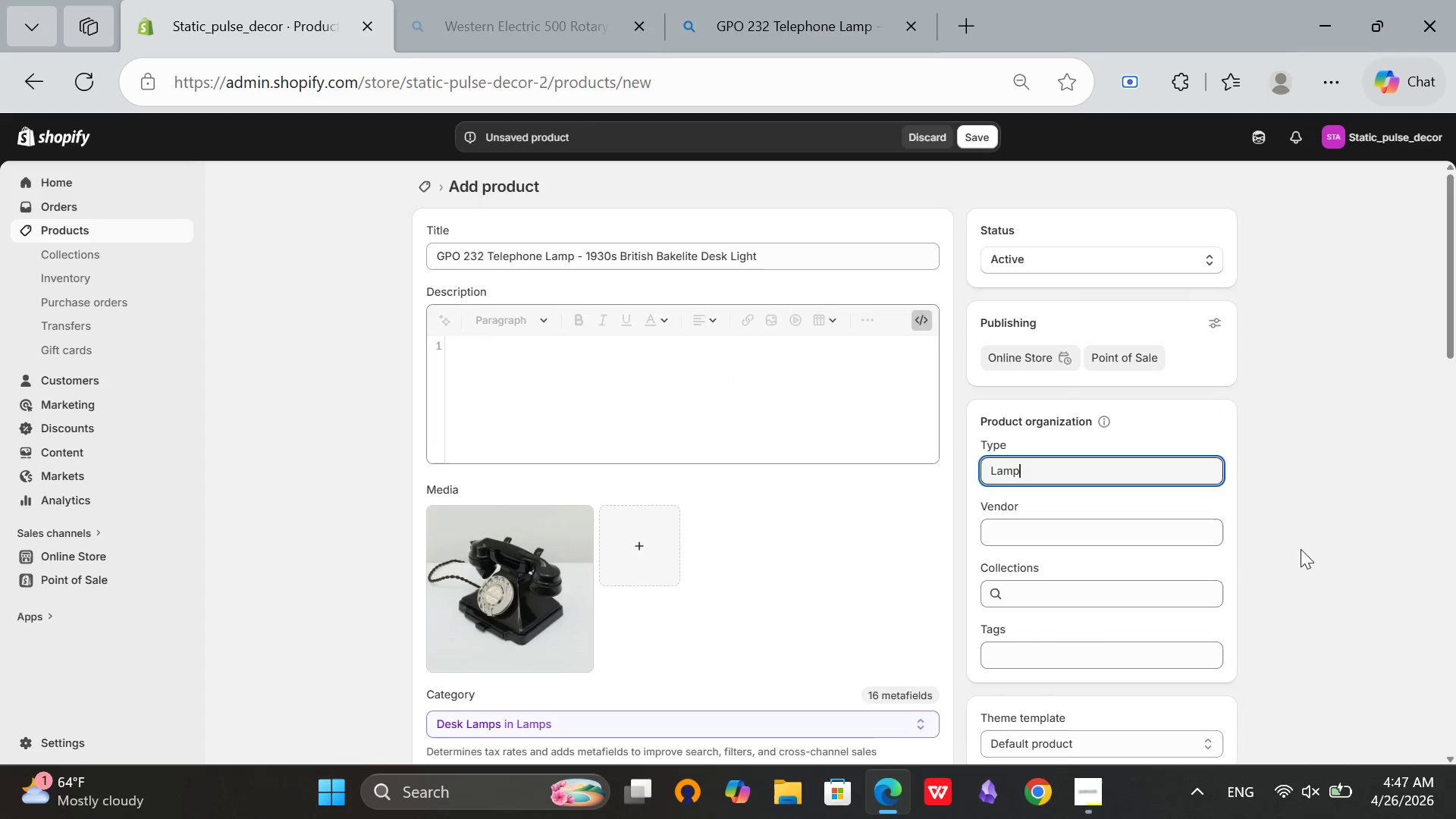 
left_click([1307, 549])
 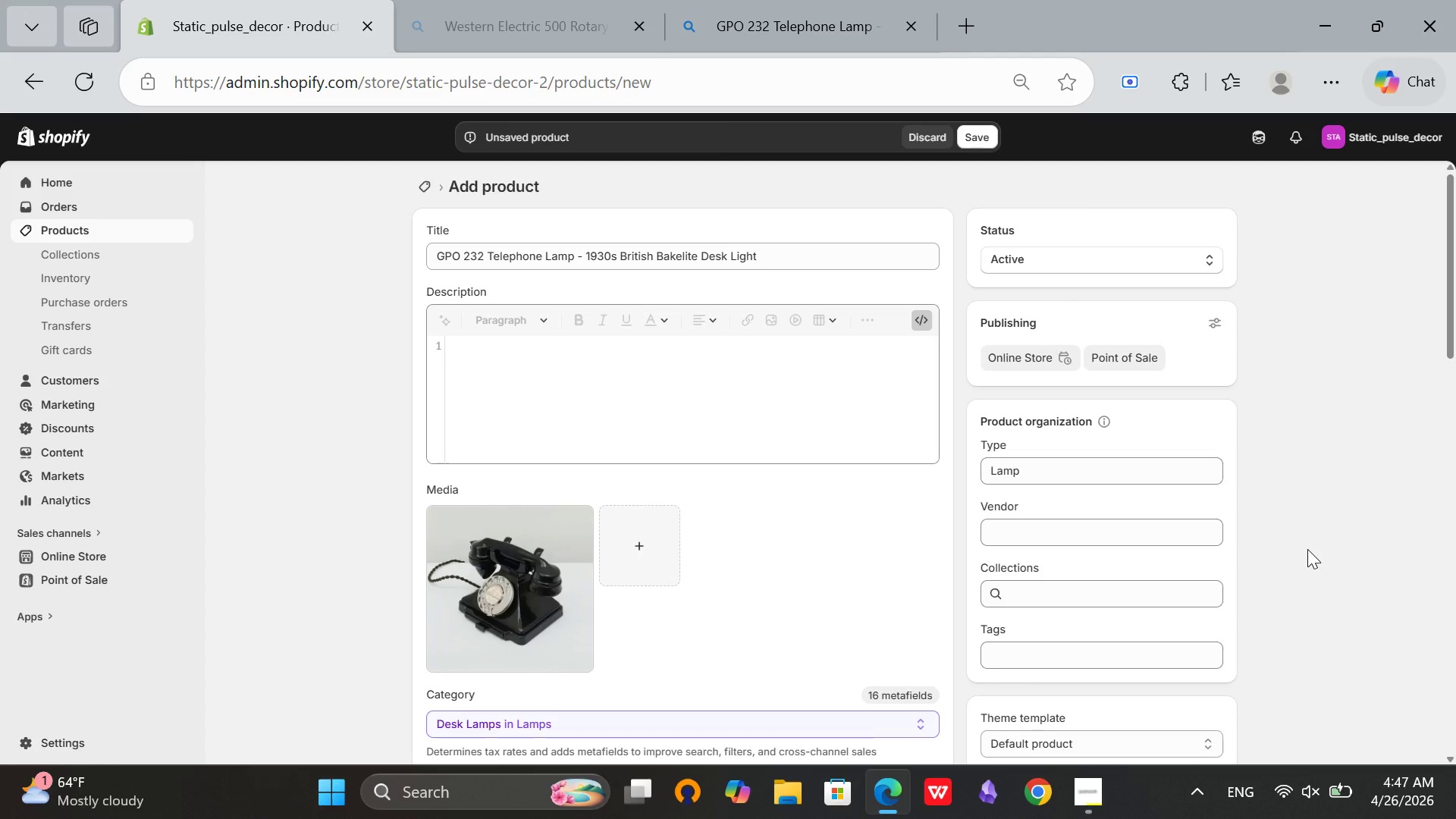 
left_click([1012, 648])
 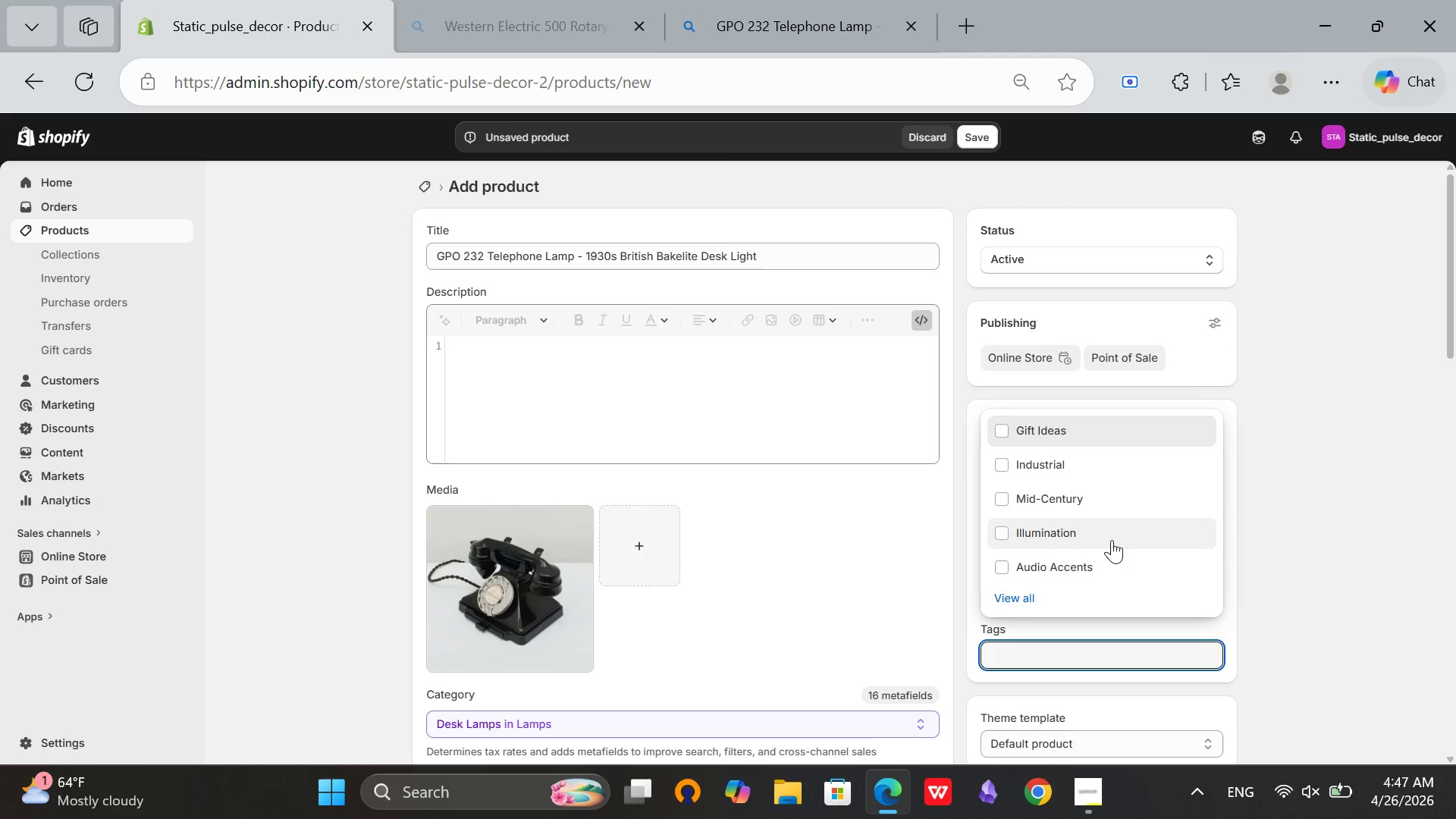 
left_click([1112, 540])
 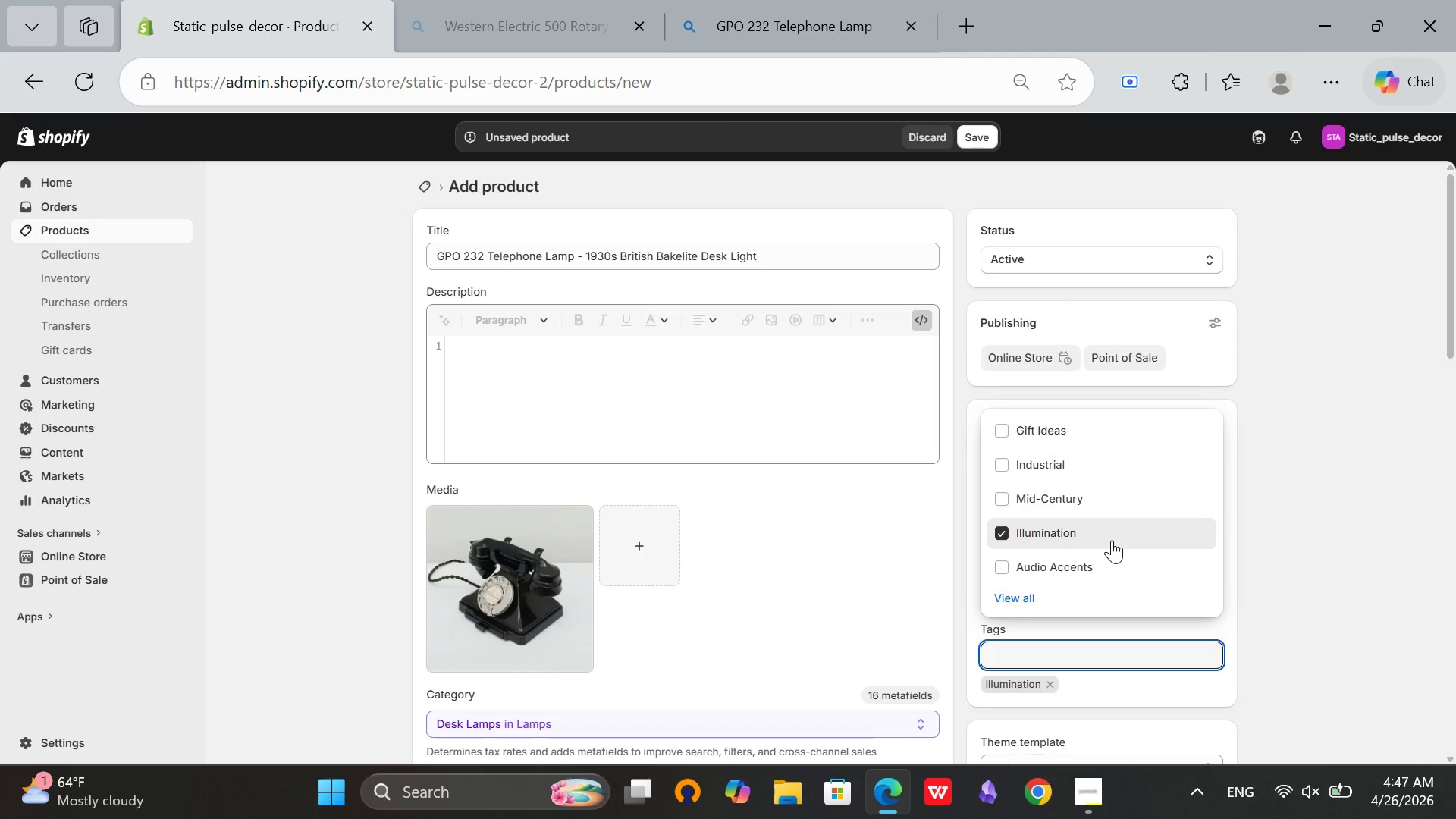 
left_click([1084, 476])
 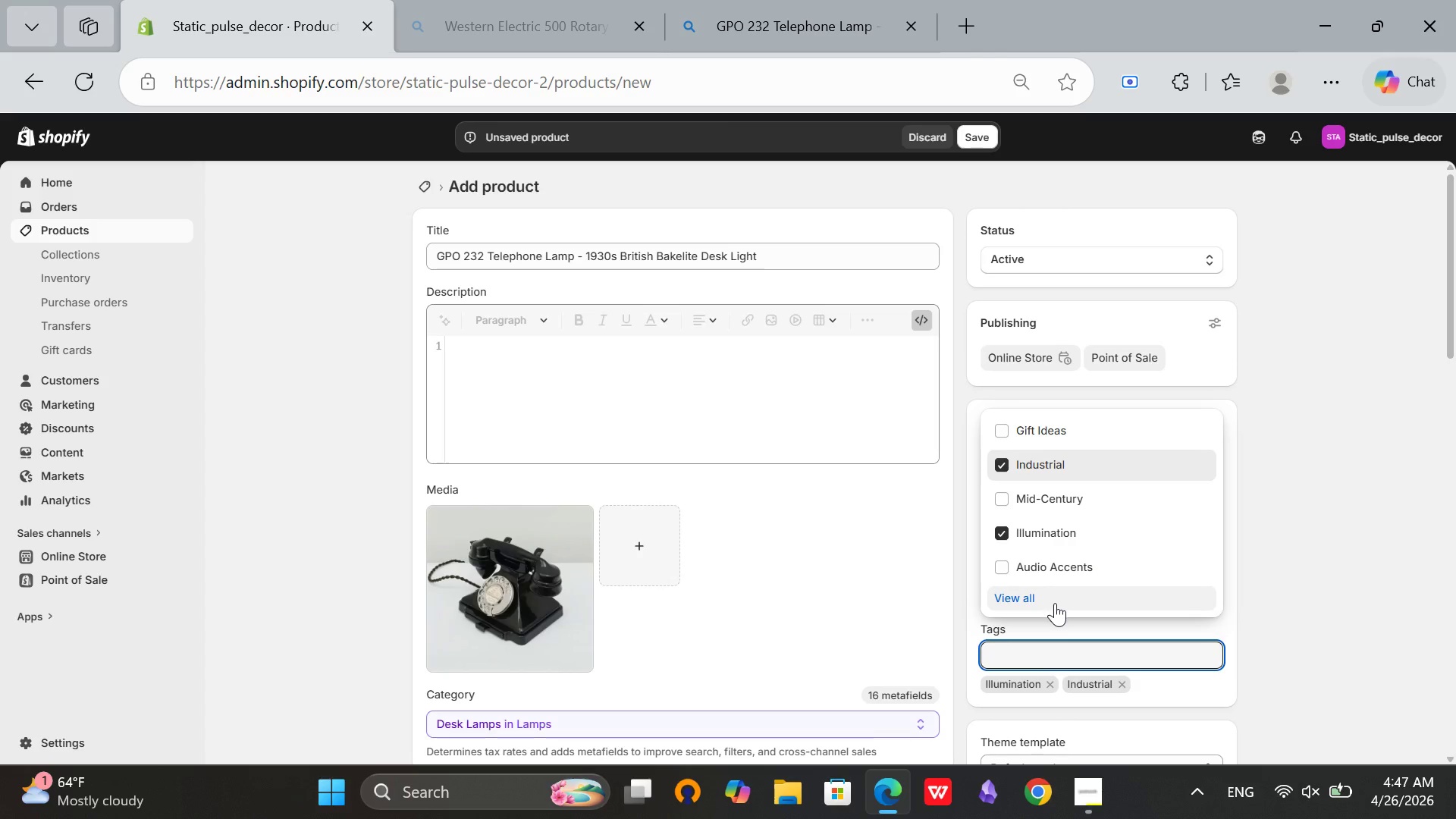 
left_click([1065, 441])
 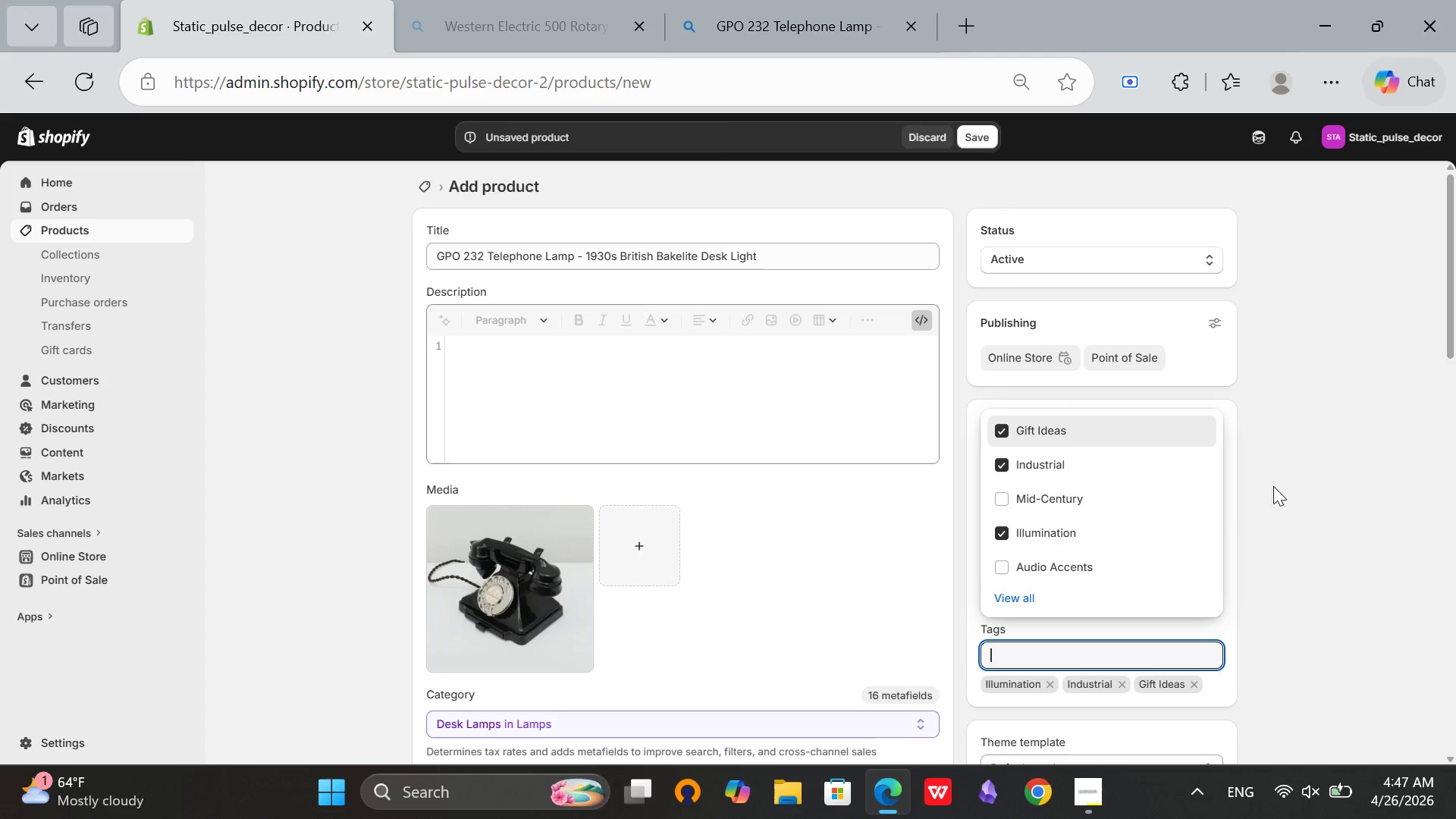 
left_click([1280, 501])
 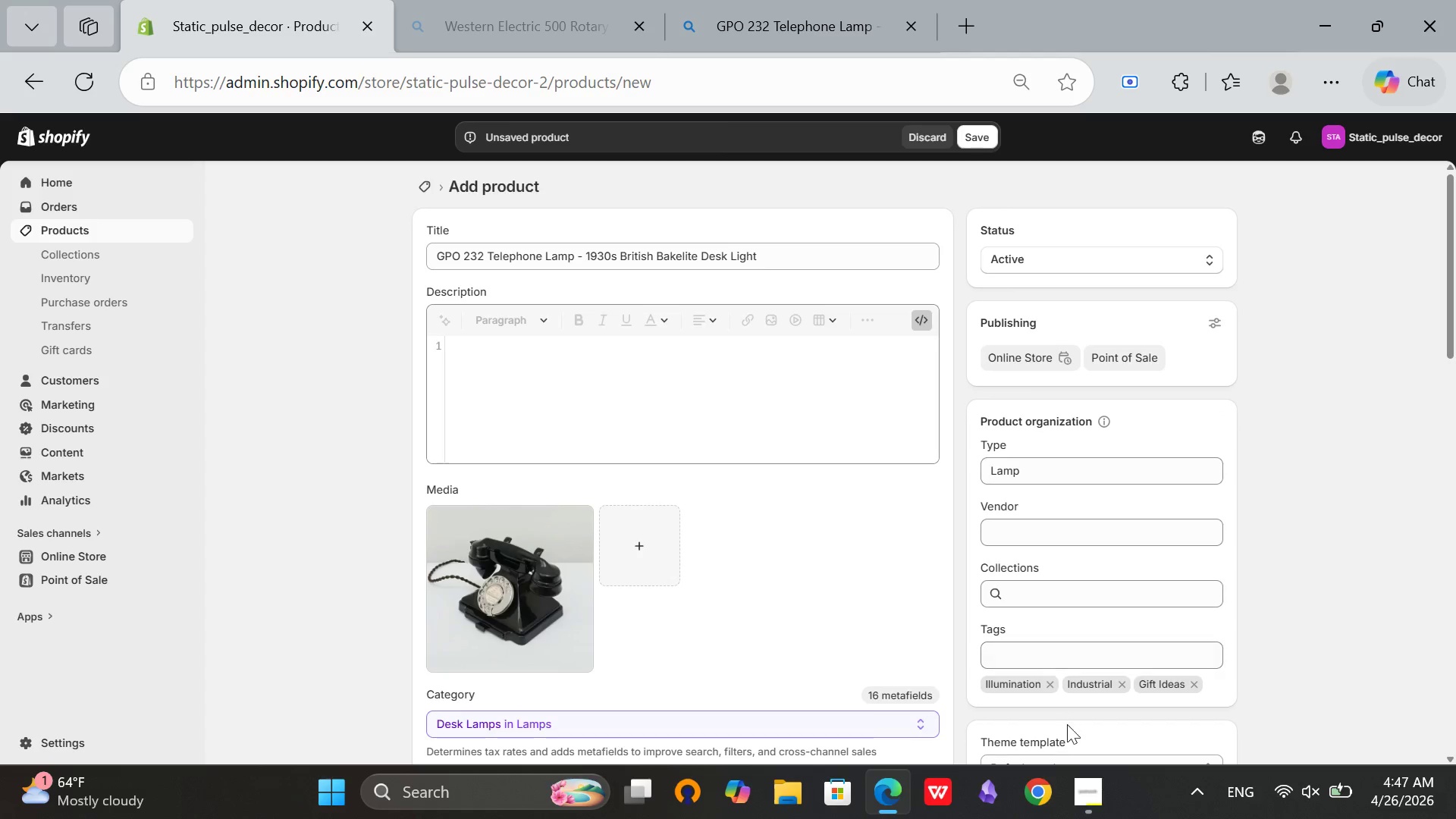 
left_click([1086, 810])